 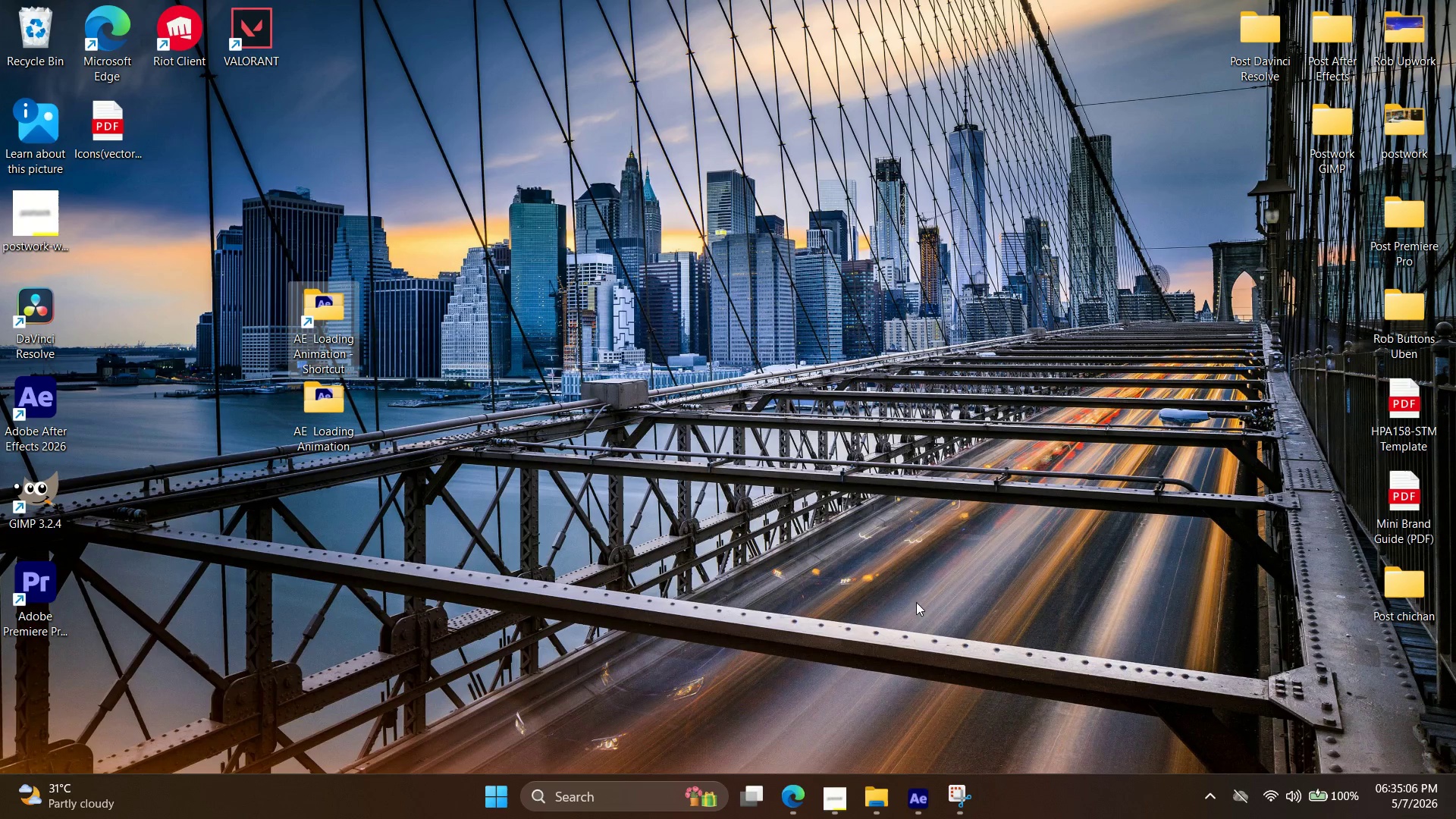 
right_click([337, 297])
 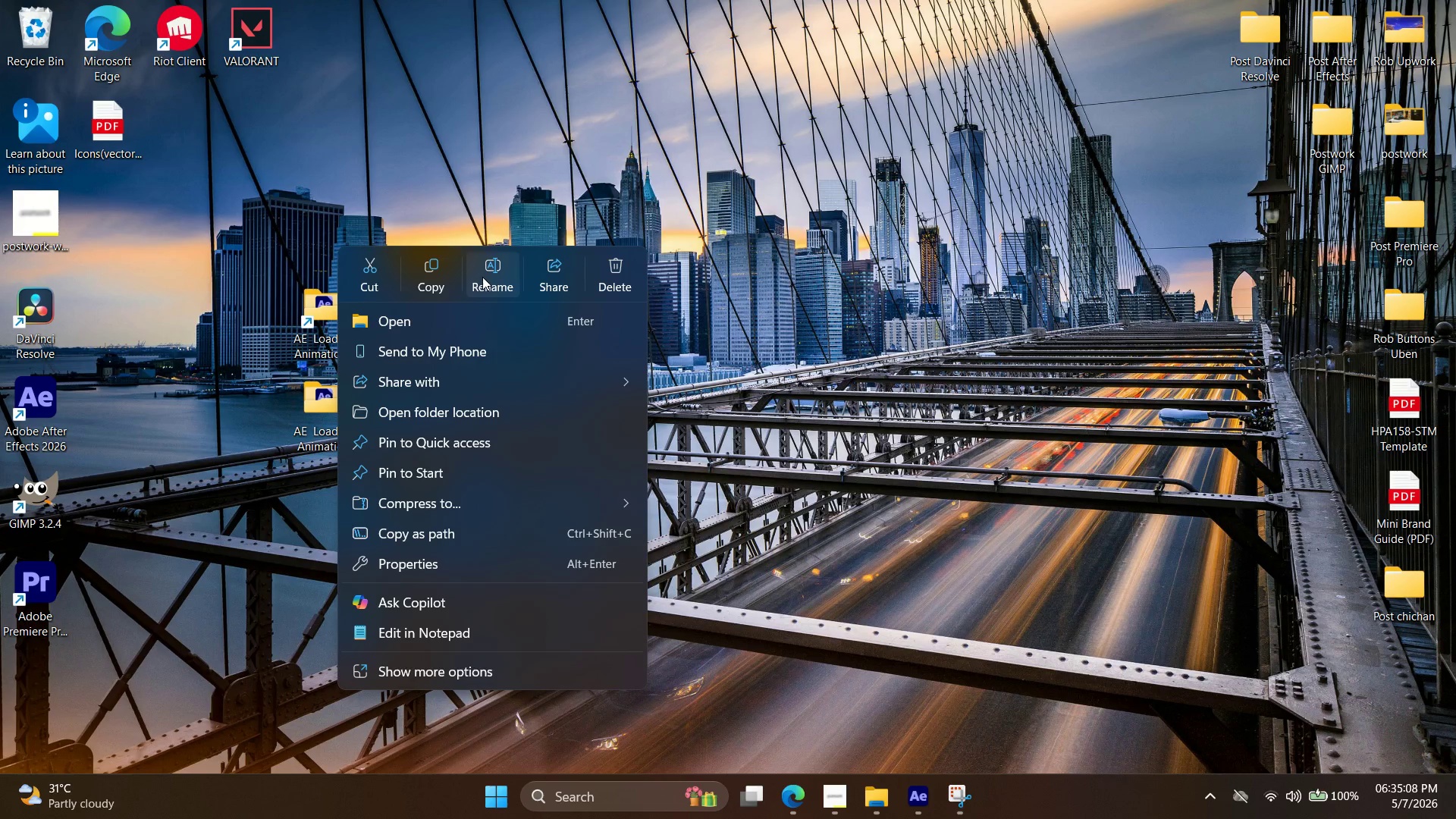 
left_click_drag(start_coordinate=[296, 425], to_coordinate=[300, 425])
 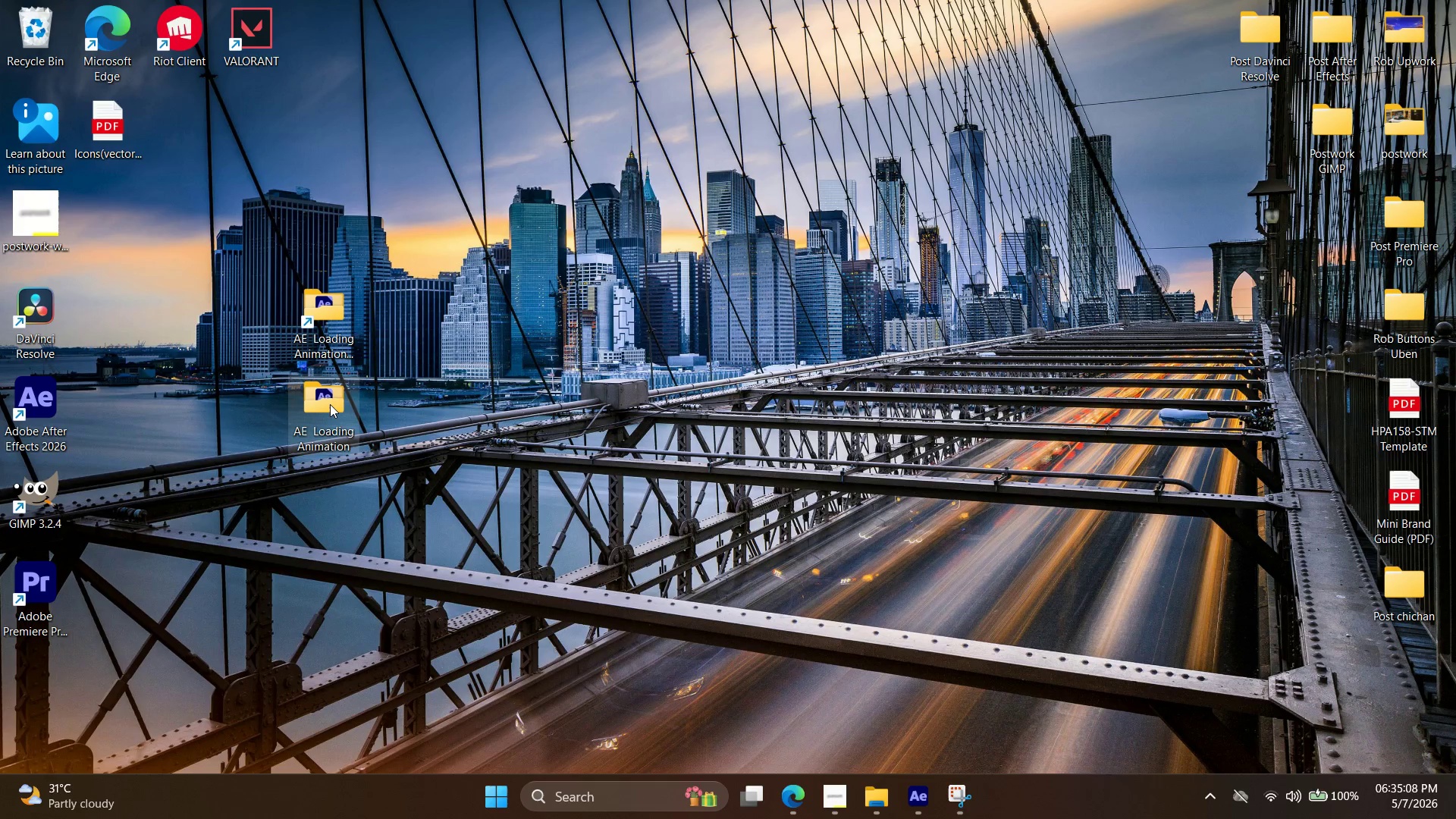 
double_click([330, 404])
 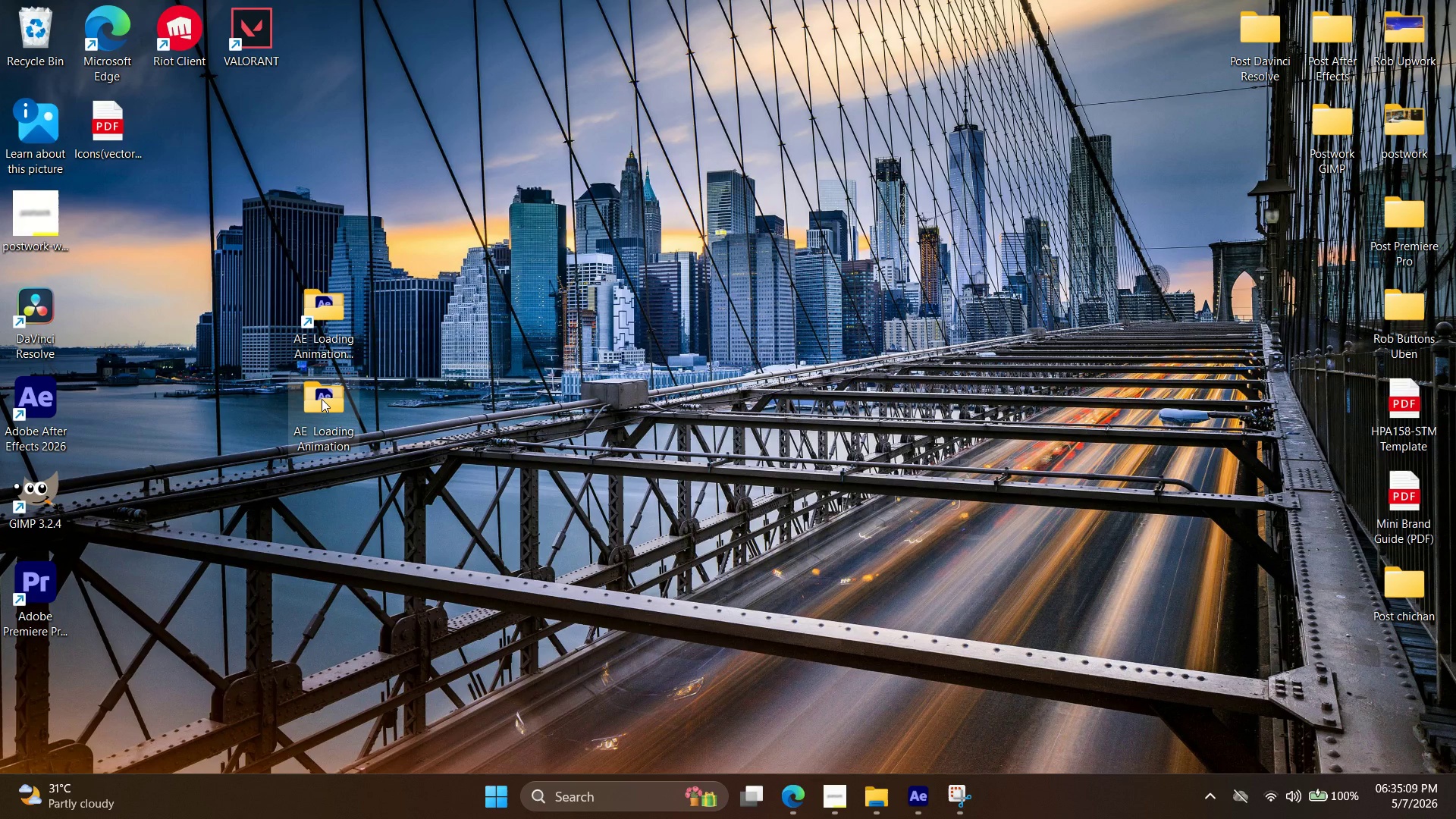 
triple_click([322, 399])
 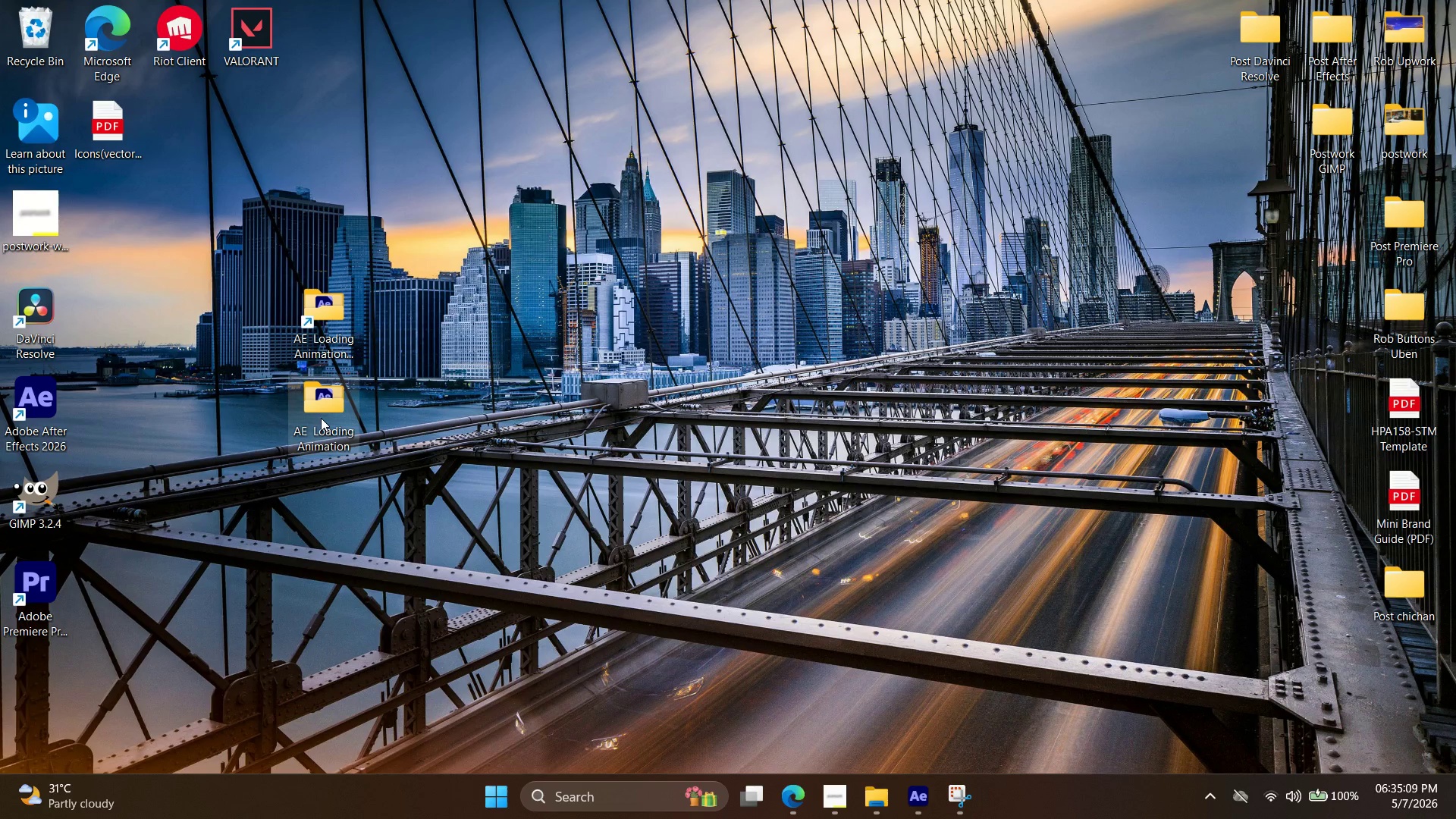 
key(Control+C)
 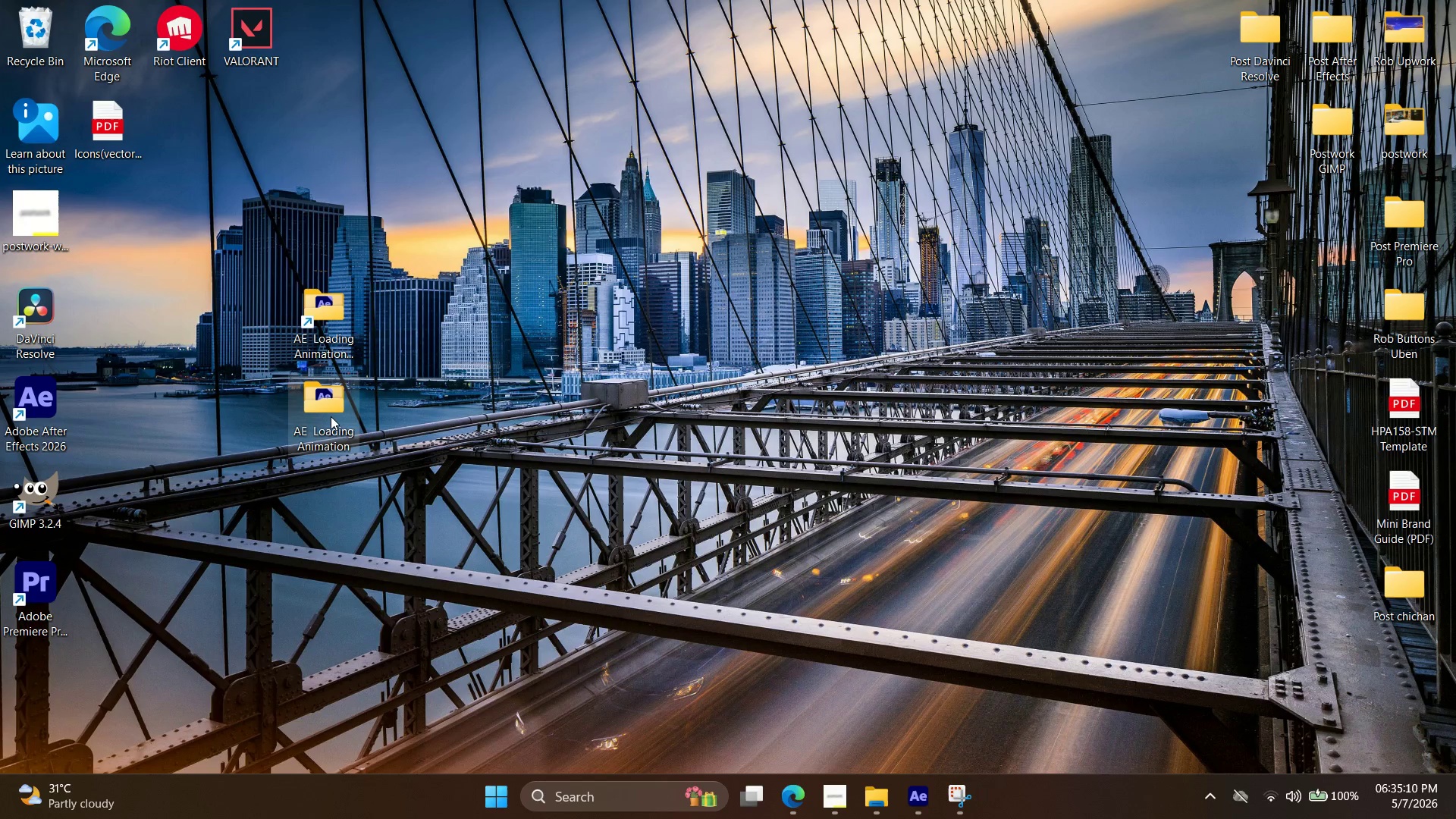 
key(Control+V)
 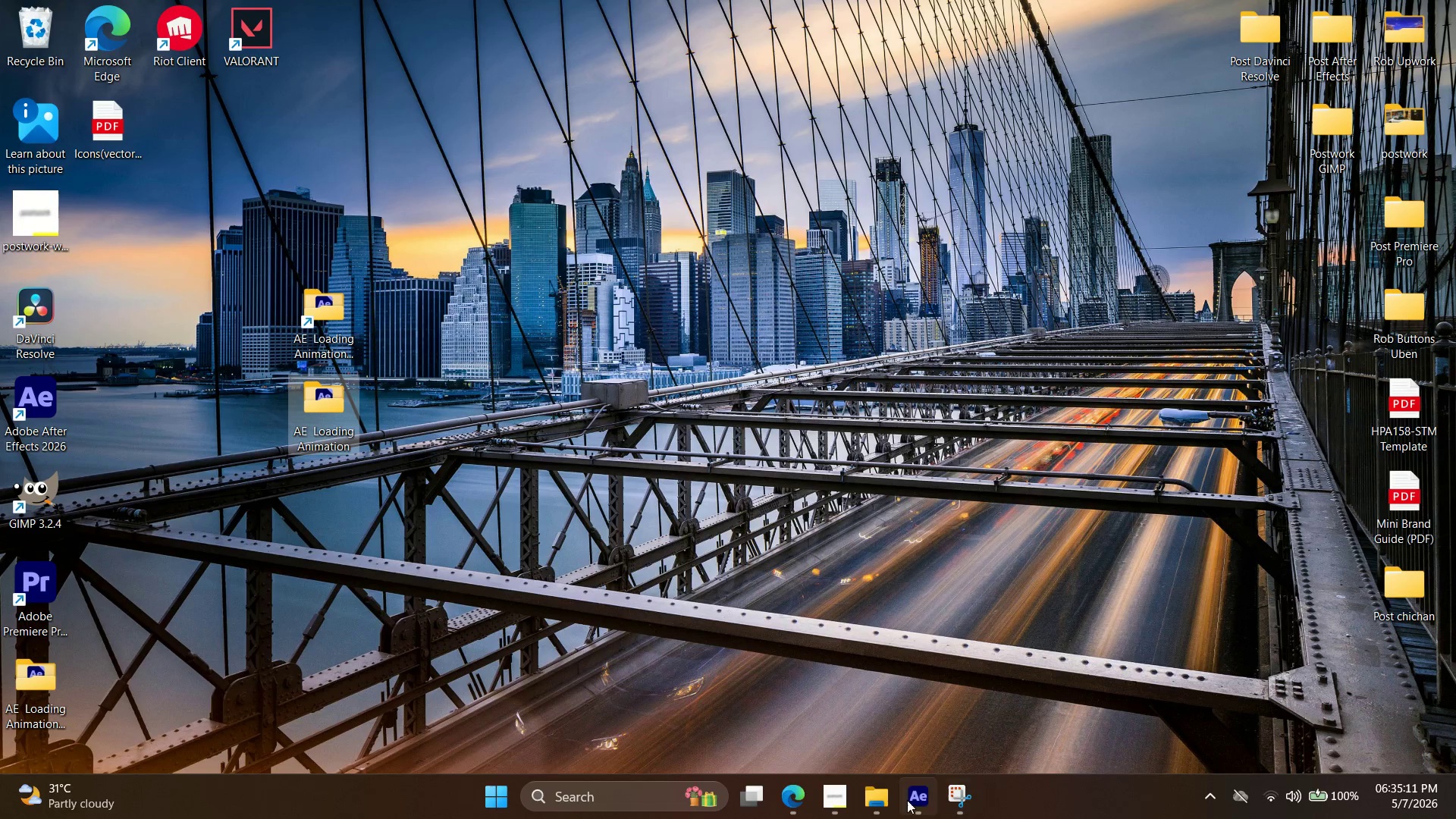 
left_click([833, 799])